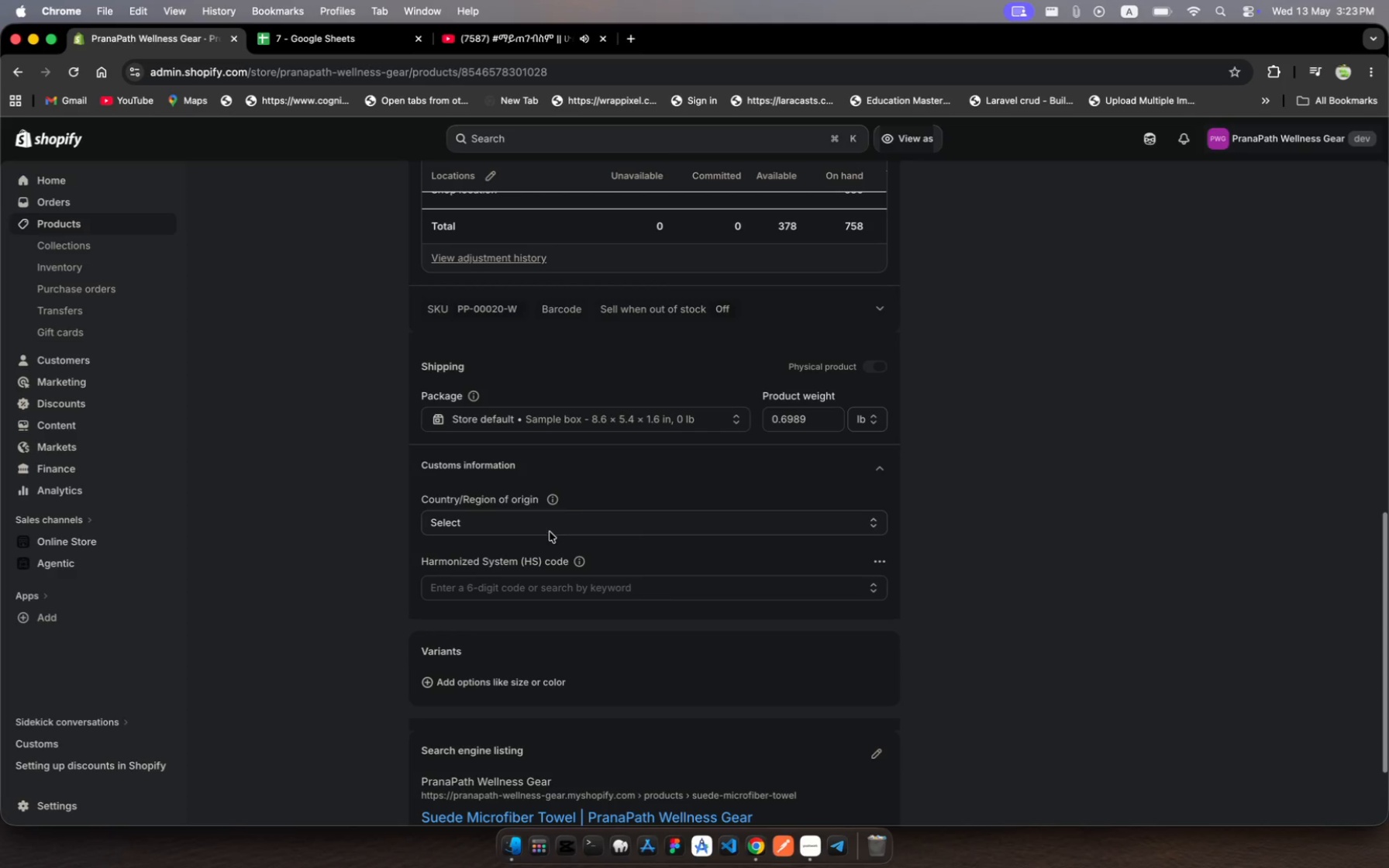 
left_click([552, 526])
 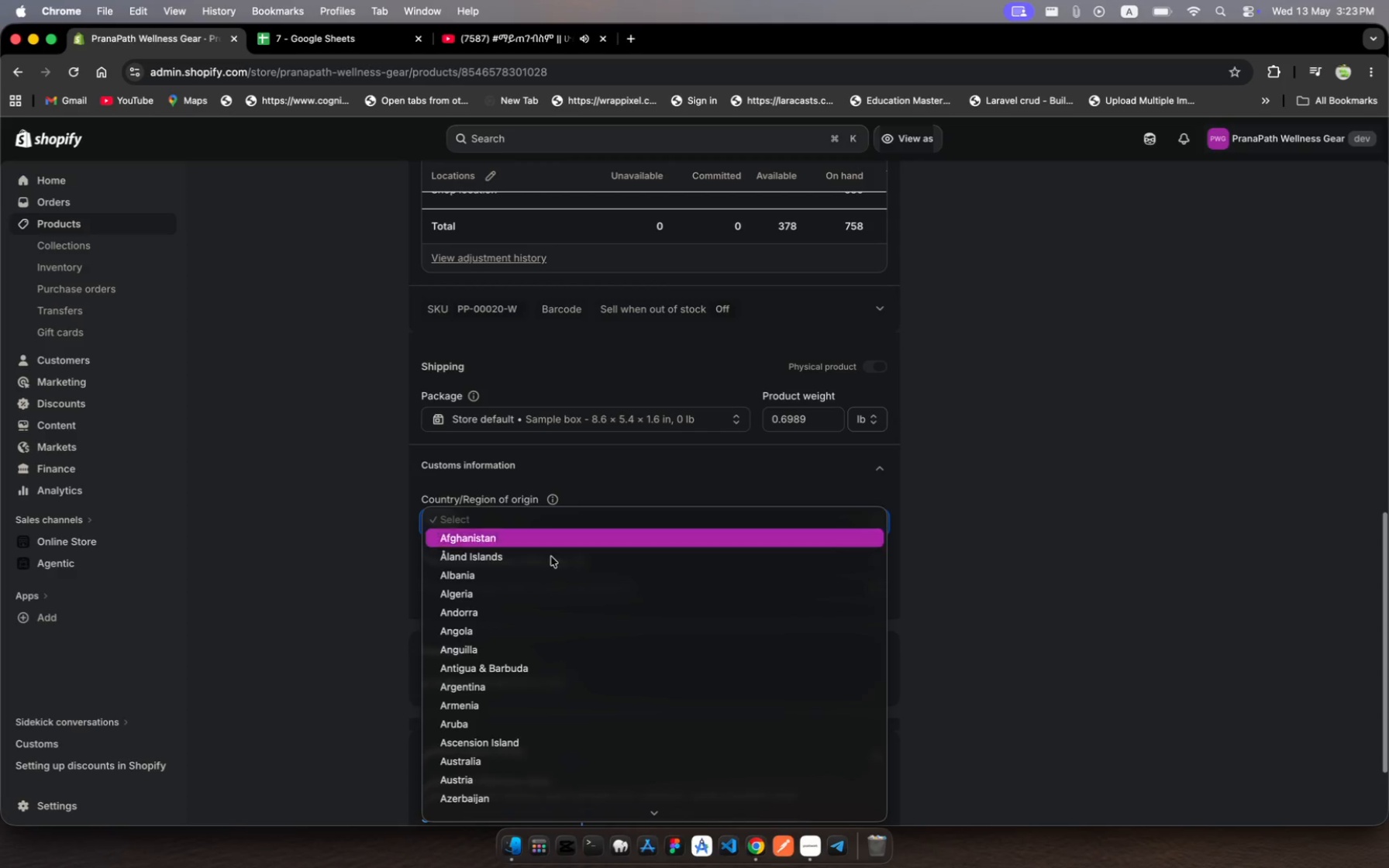 
scroll: coordinate [566, 708], scroll_direction: down, amount: 30.0
 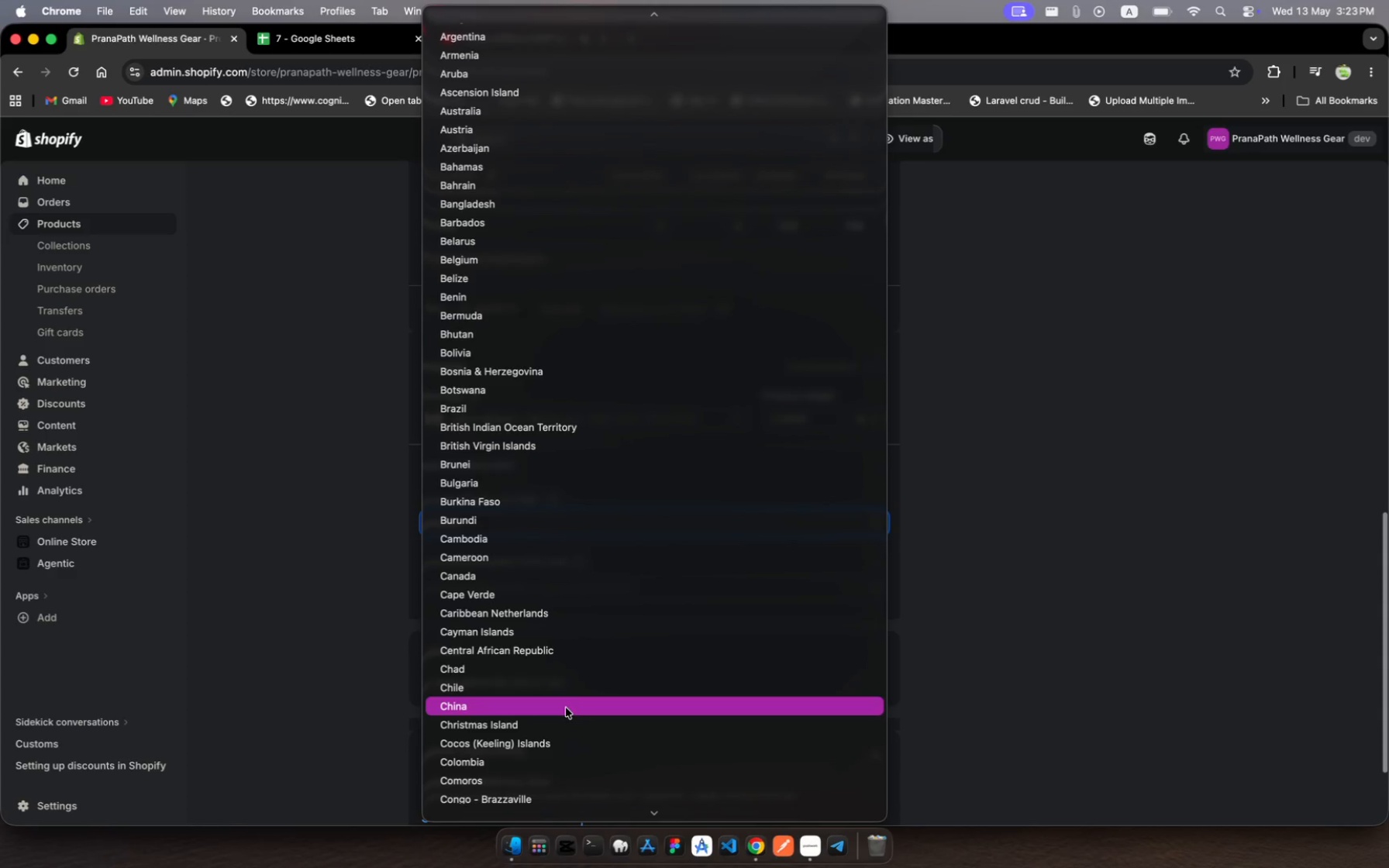 
left_click([568, 708])
 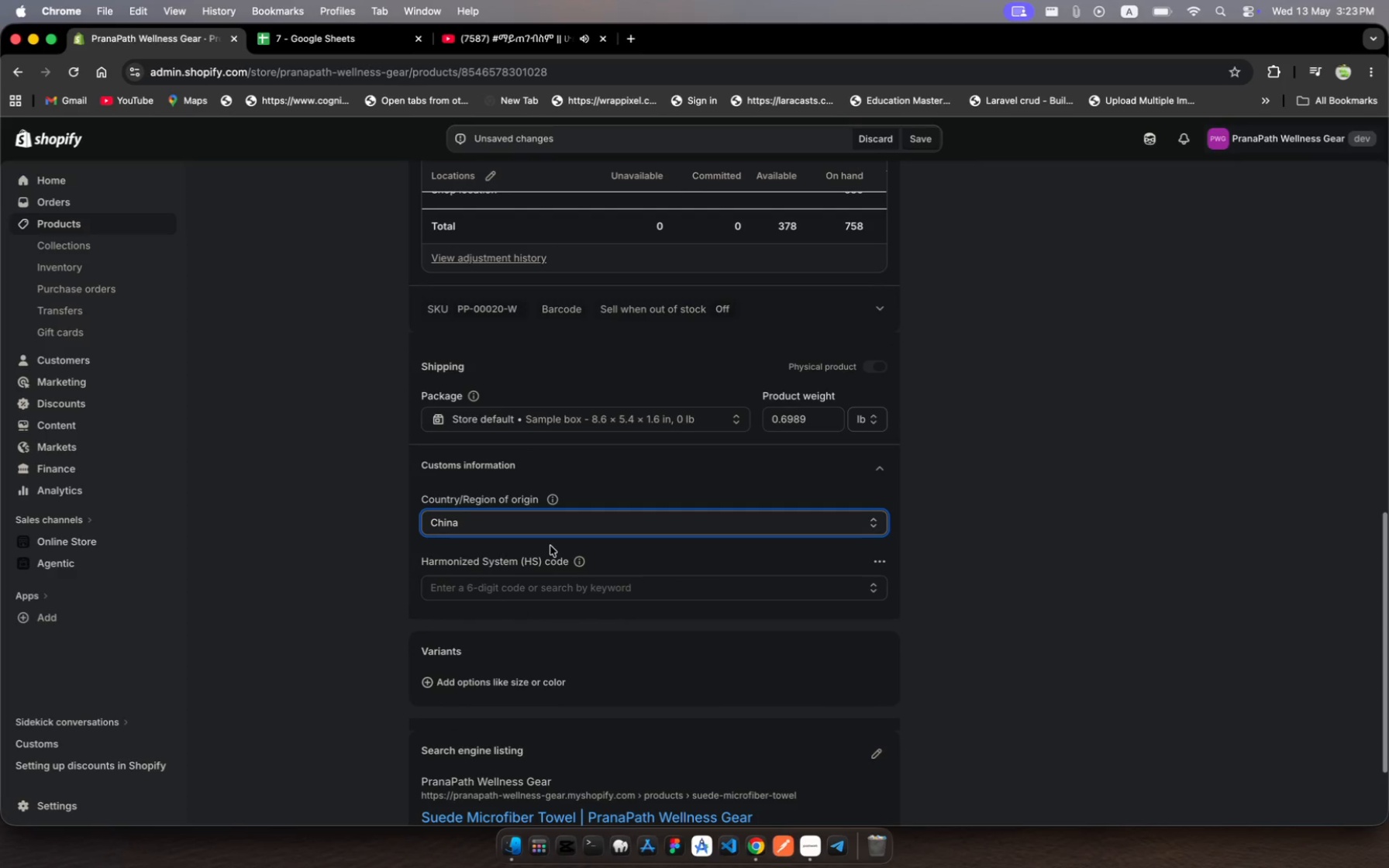 
left_click([544, 585])
 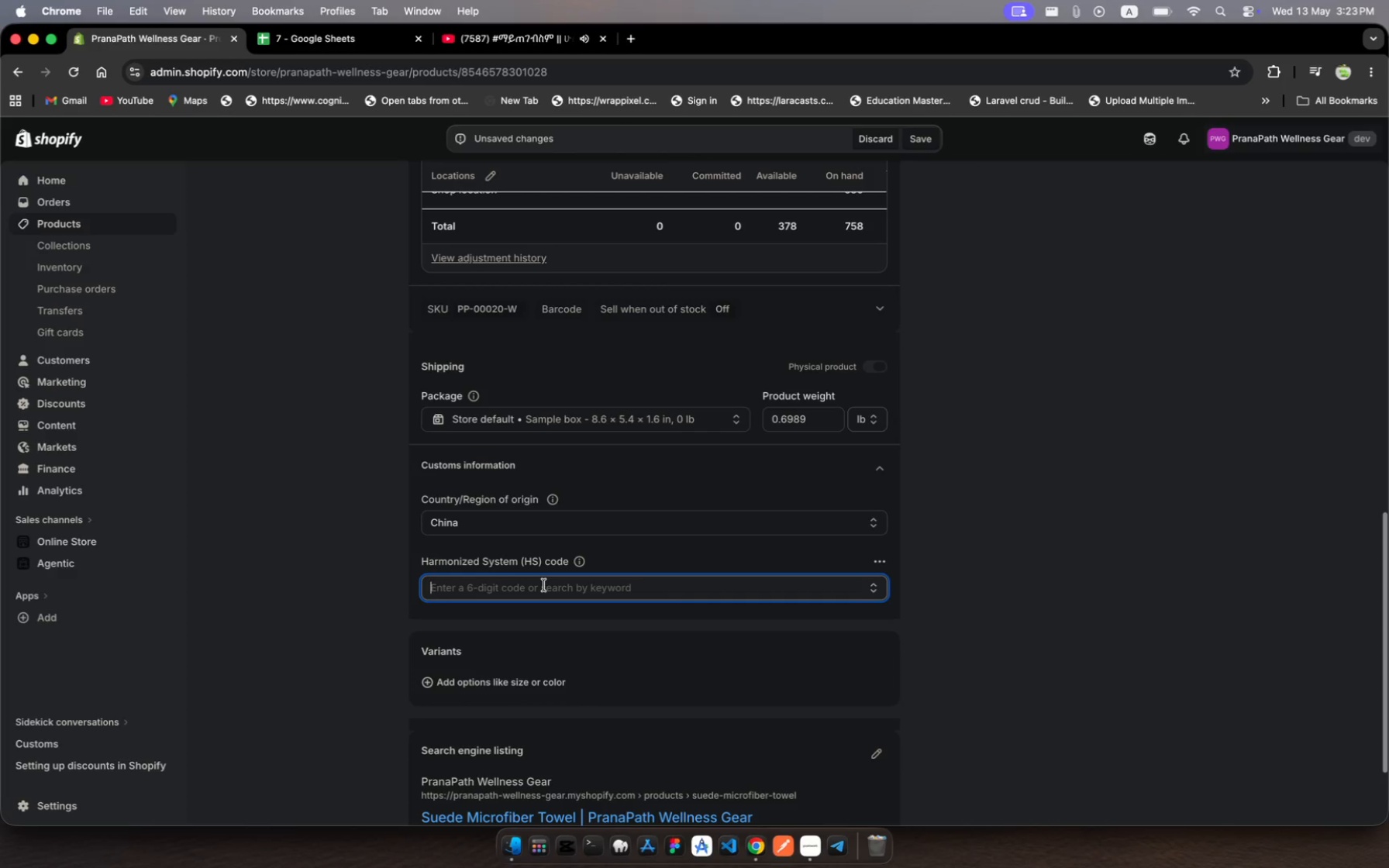 
hold_key(key=6, duration=0.36)
 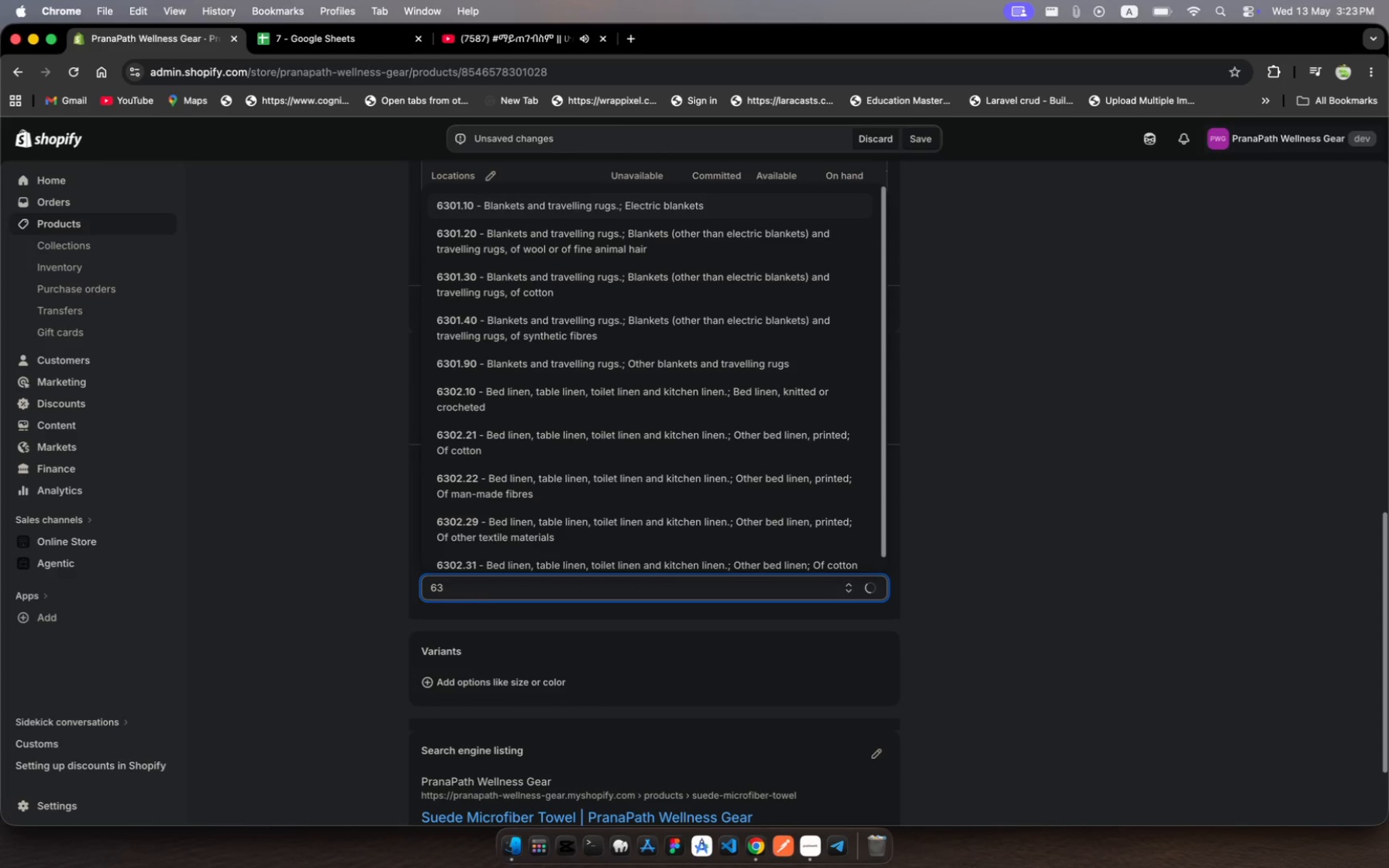 
type(3079098)
 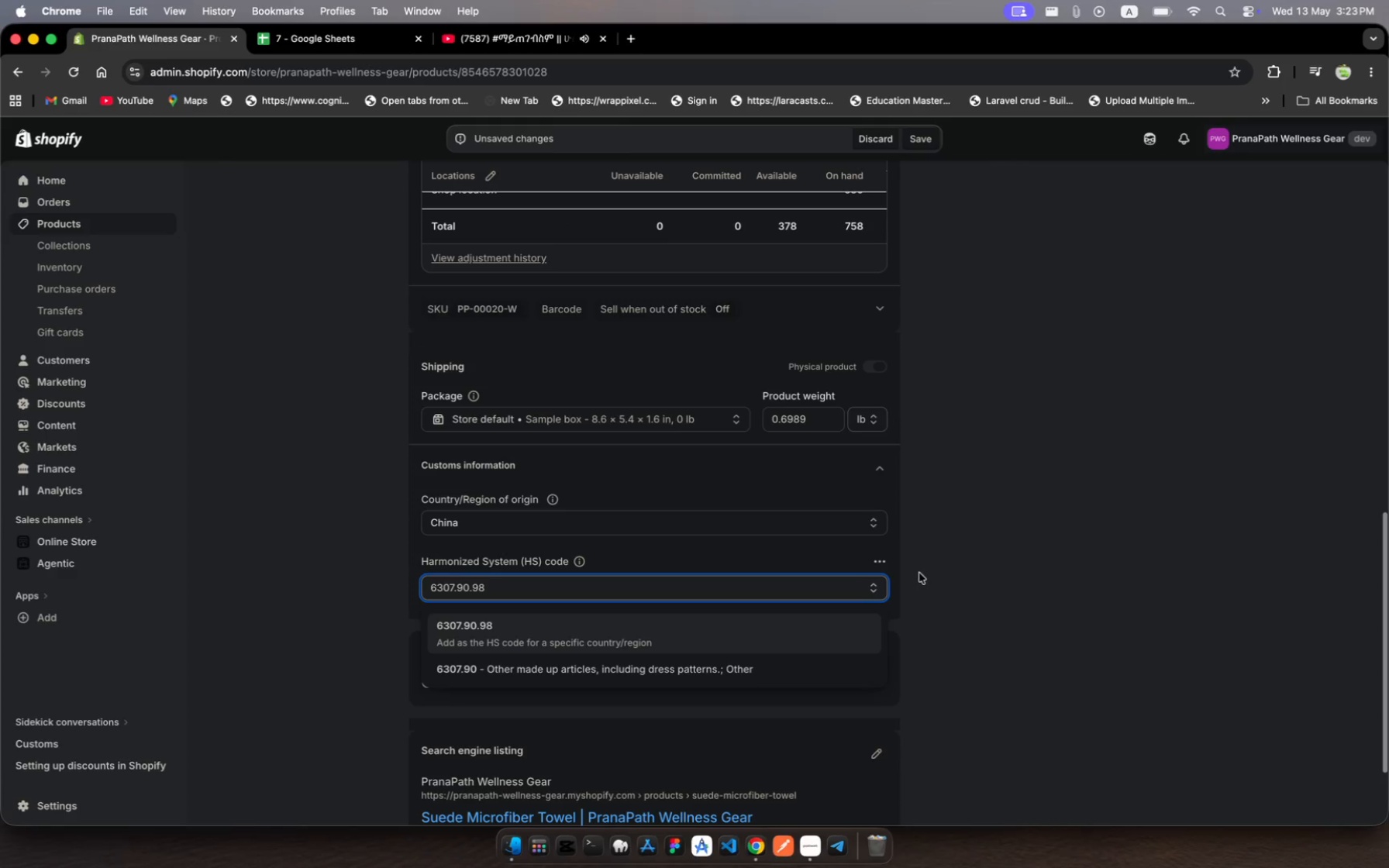 
left_click([997, 539])
 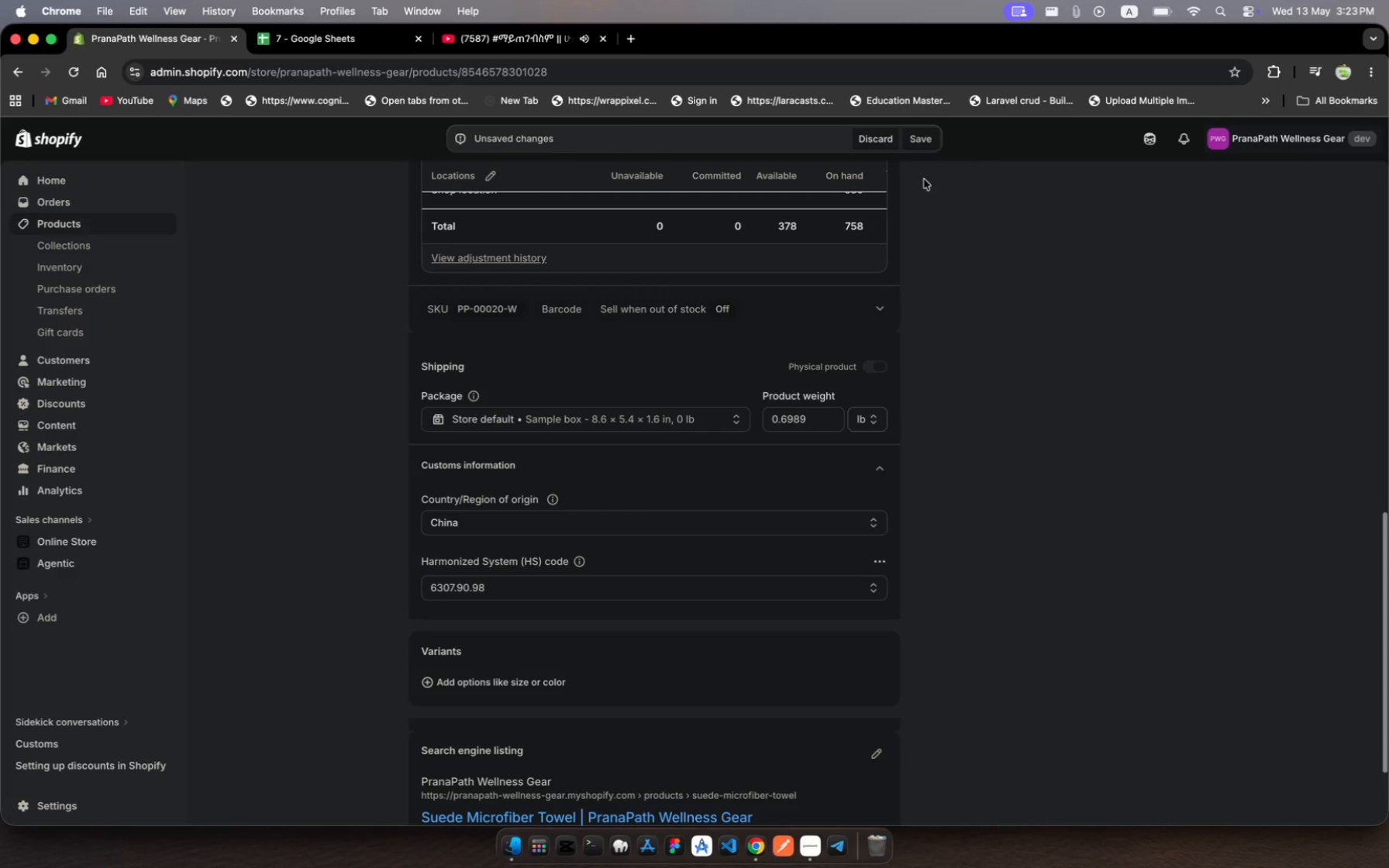 
left_click([925, 138])
 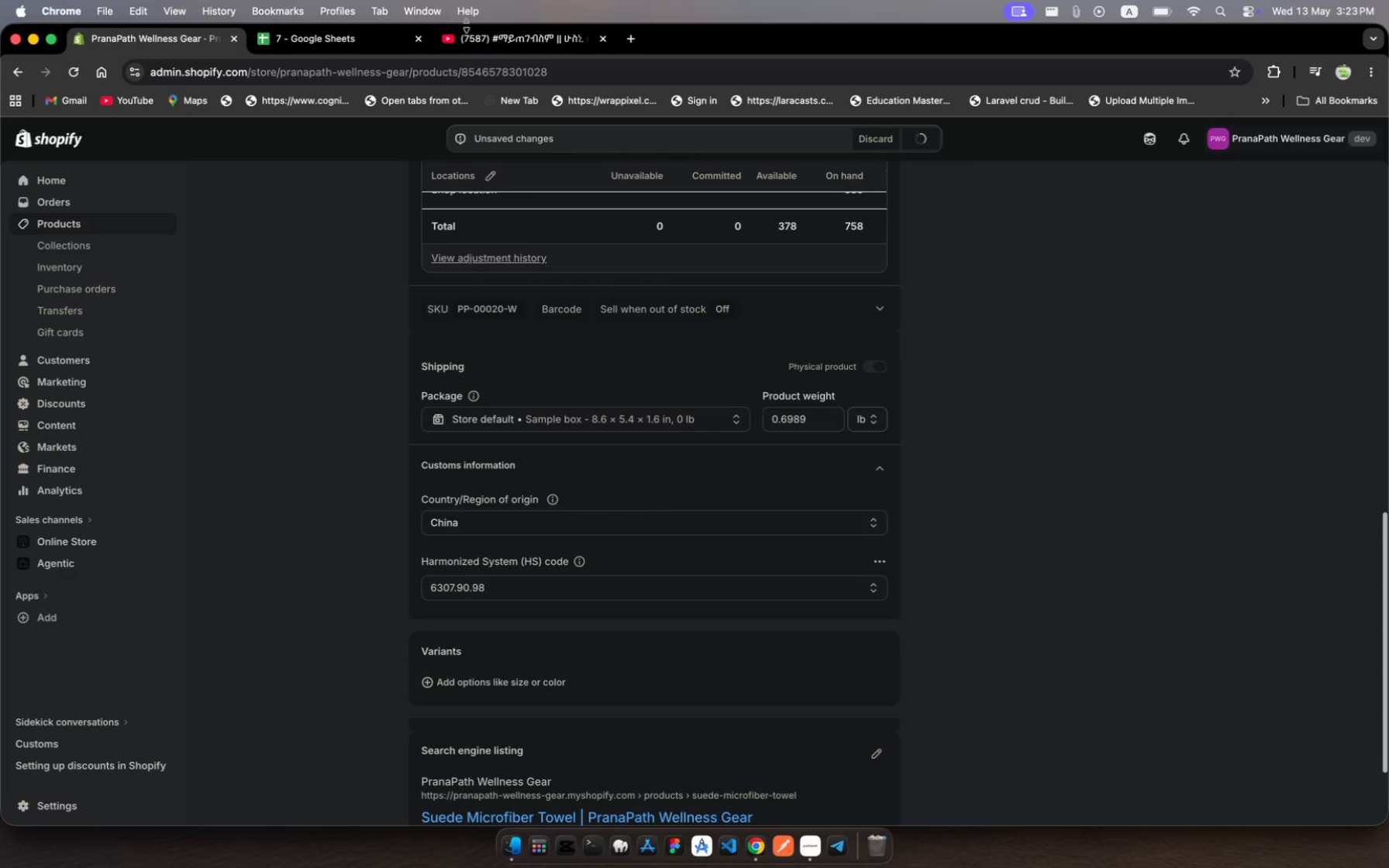 
left_click([481, 29])
 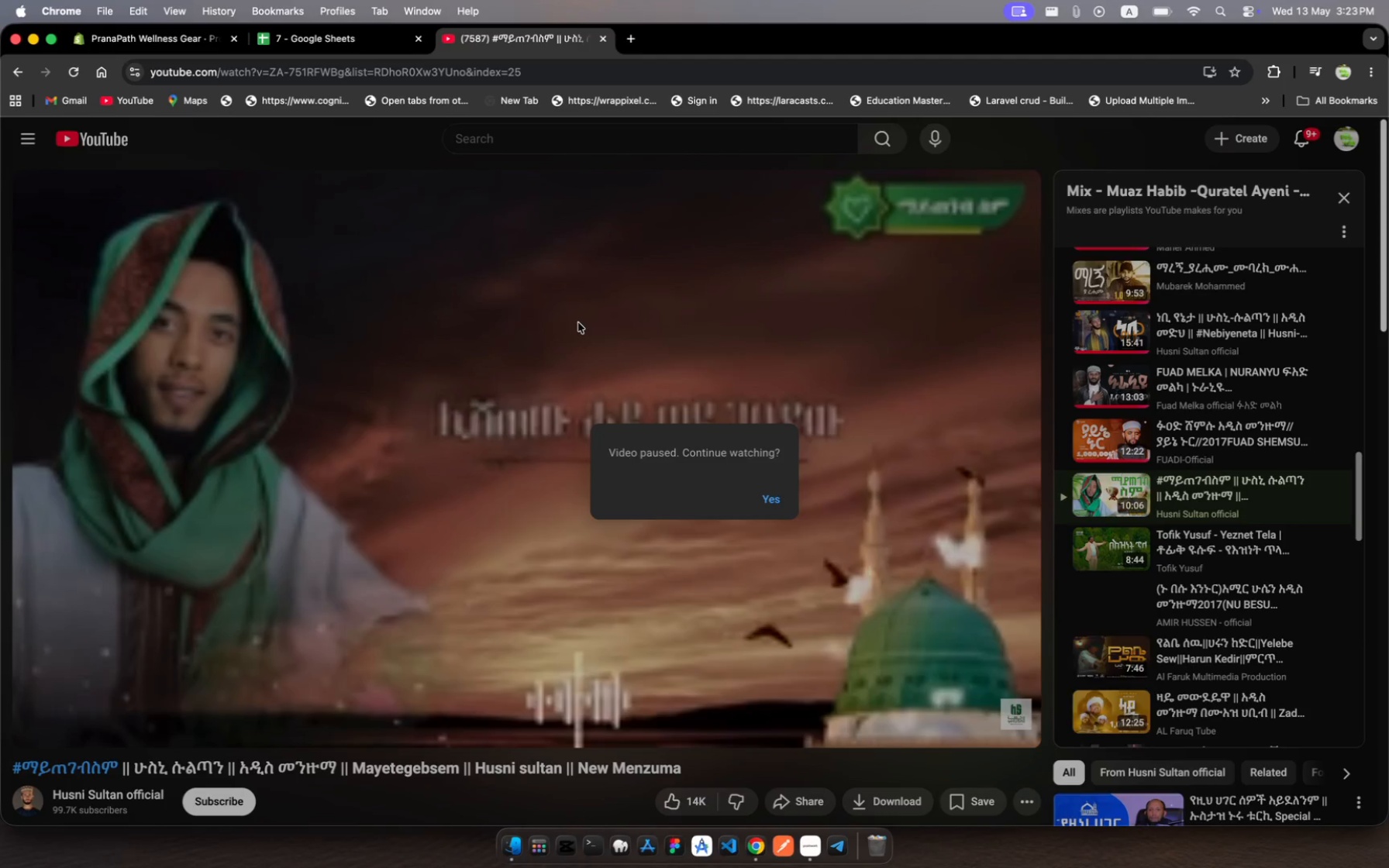 